 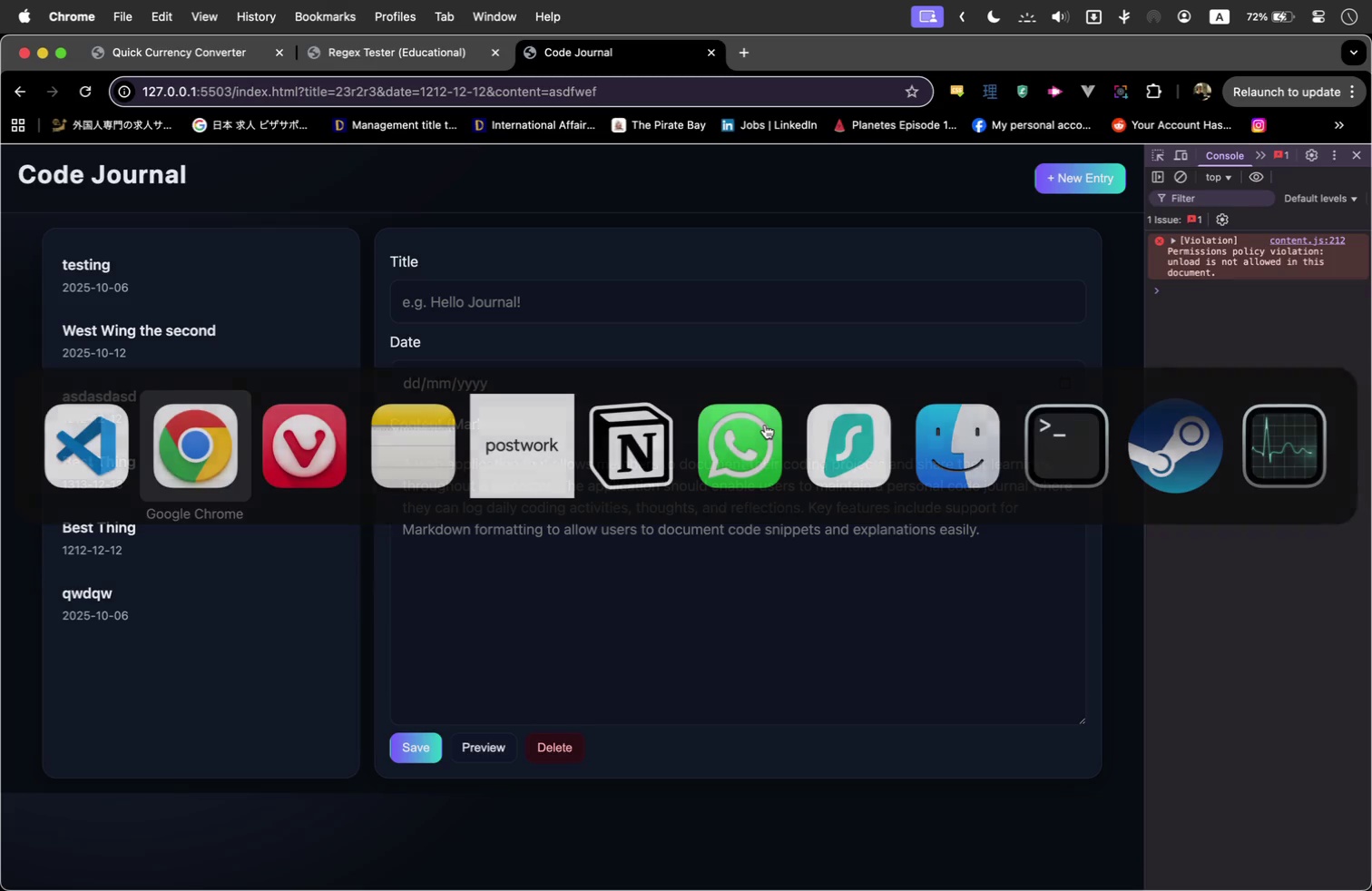 
left_click([482, 745])
 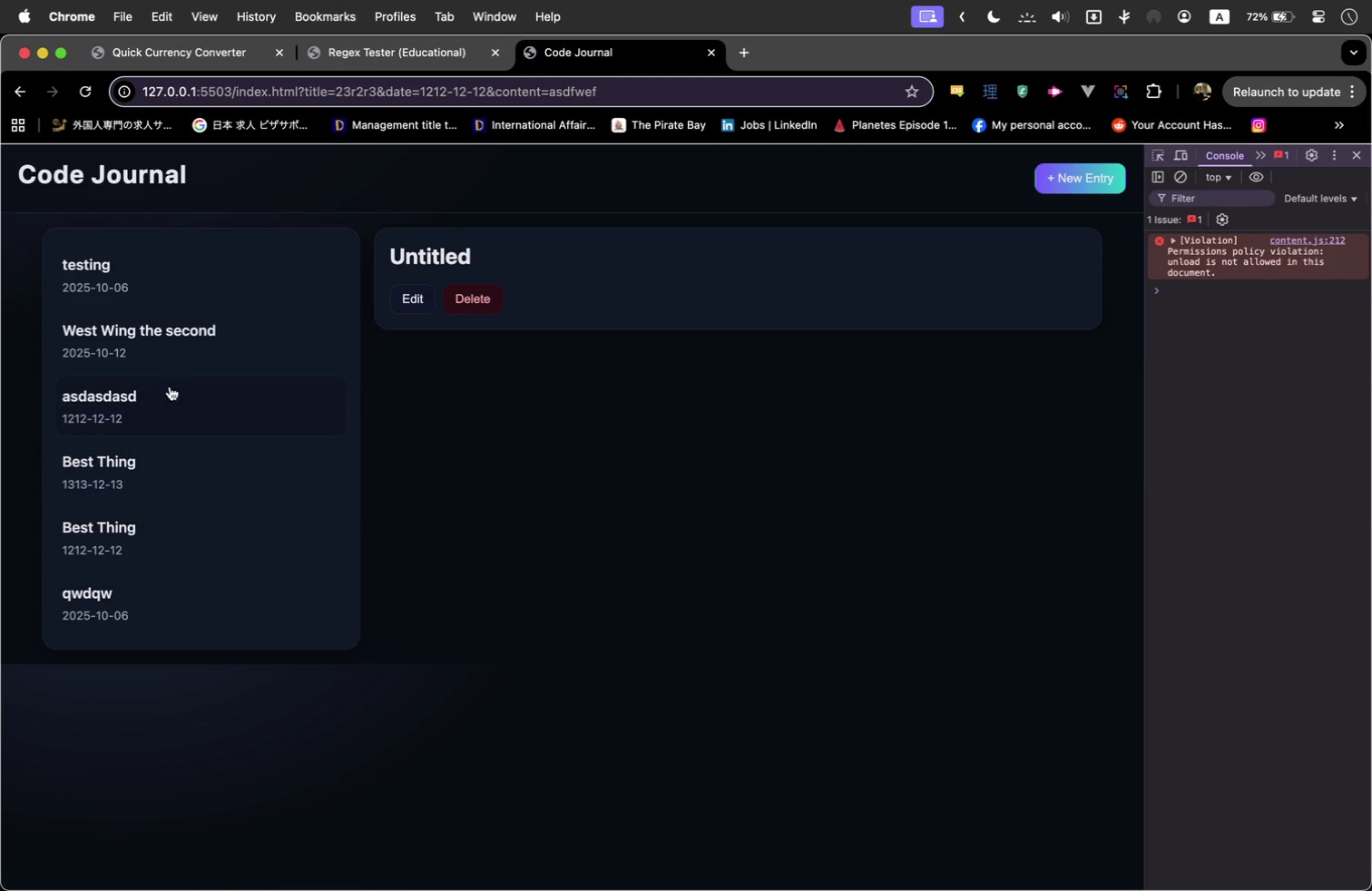 
left_click([156, 316])
 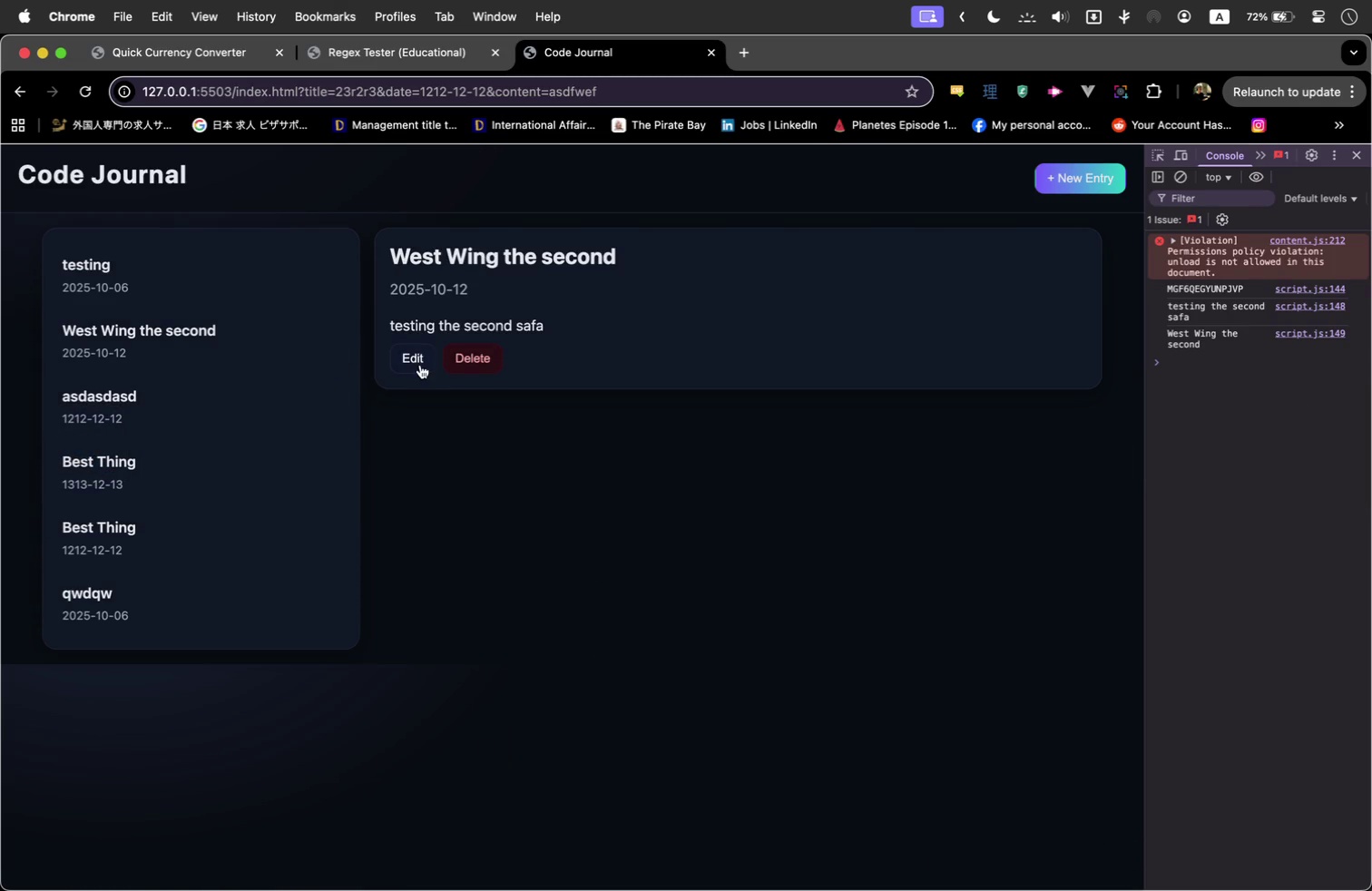 
left_click([420, 365])
 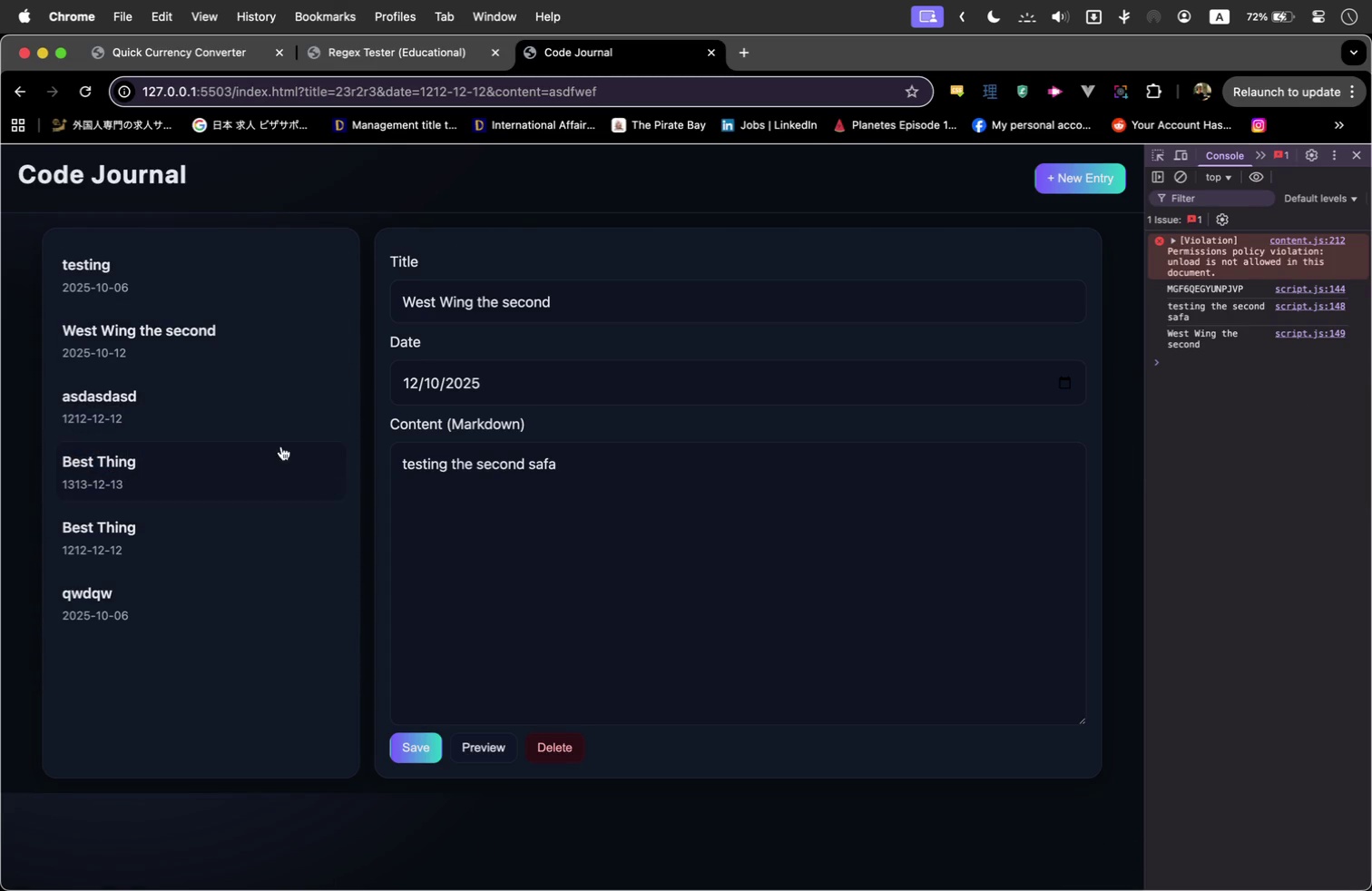 
left_click([464, 748])
 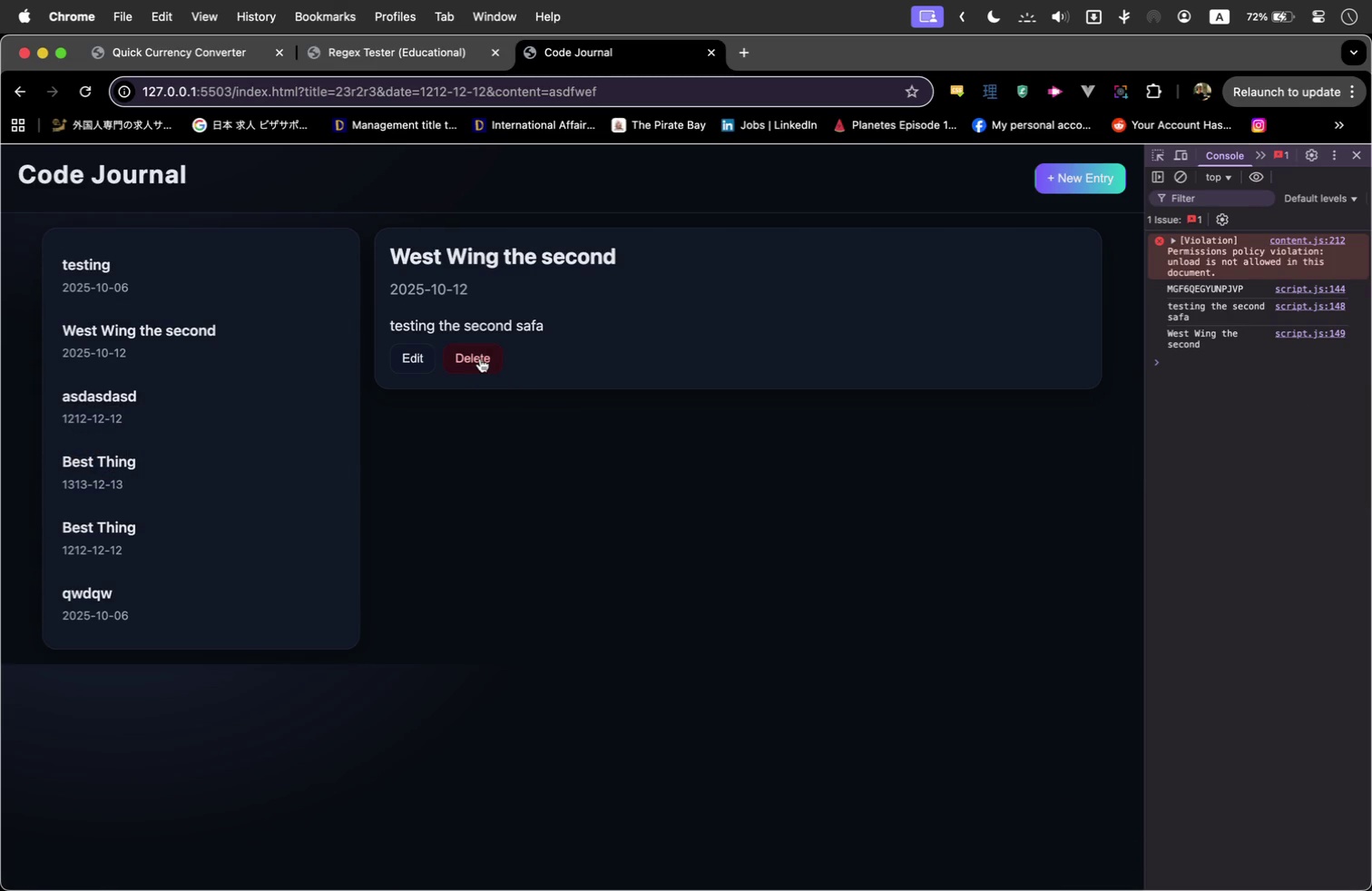 
left_click([479, 357])
 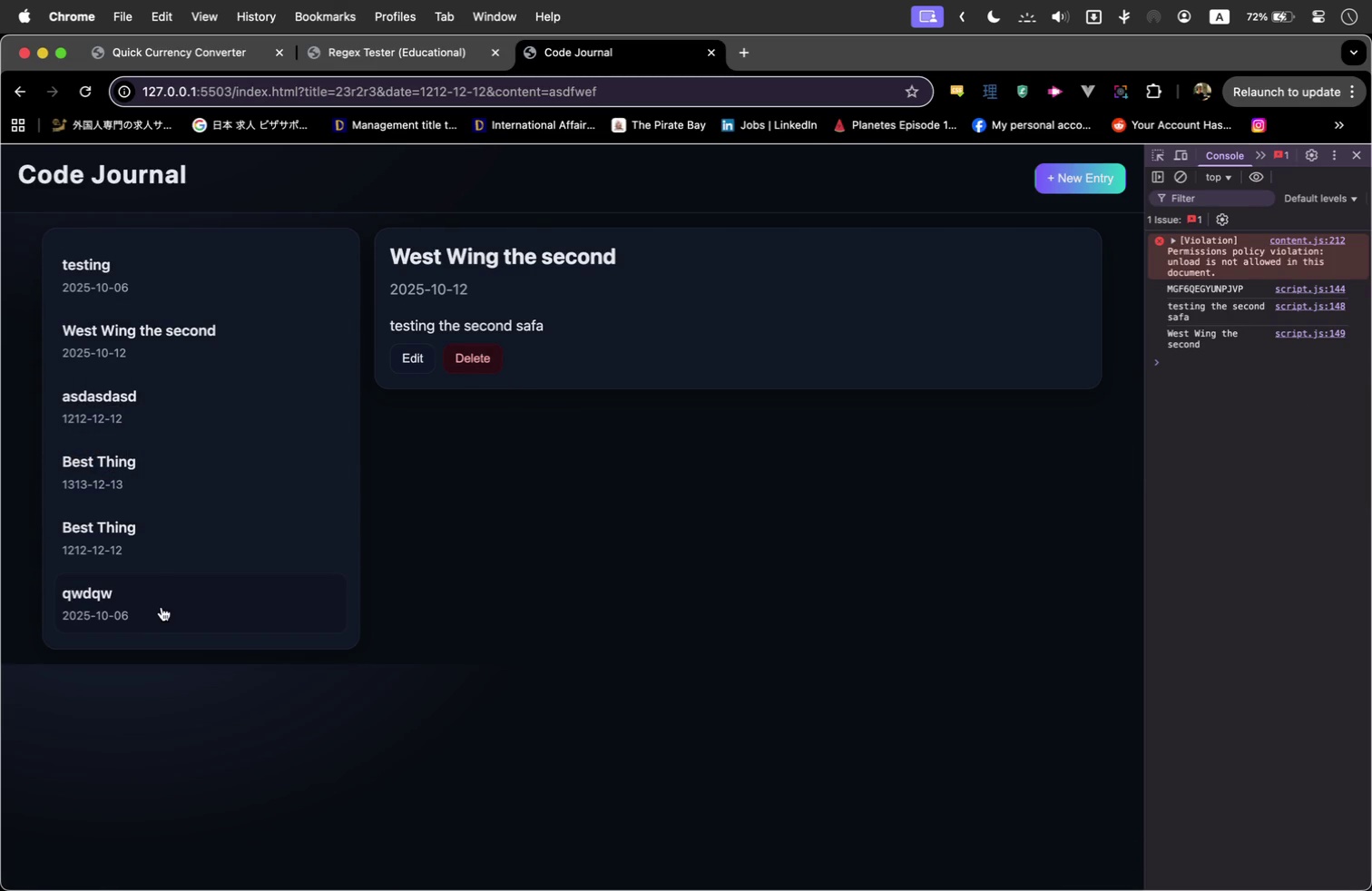 
left_click([162, 607])
 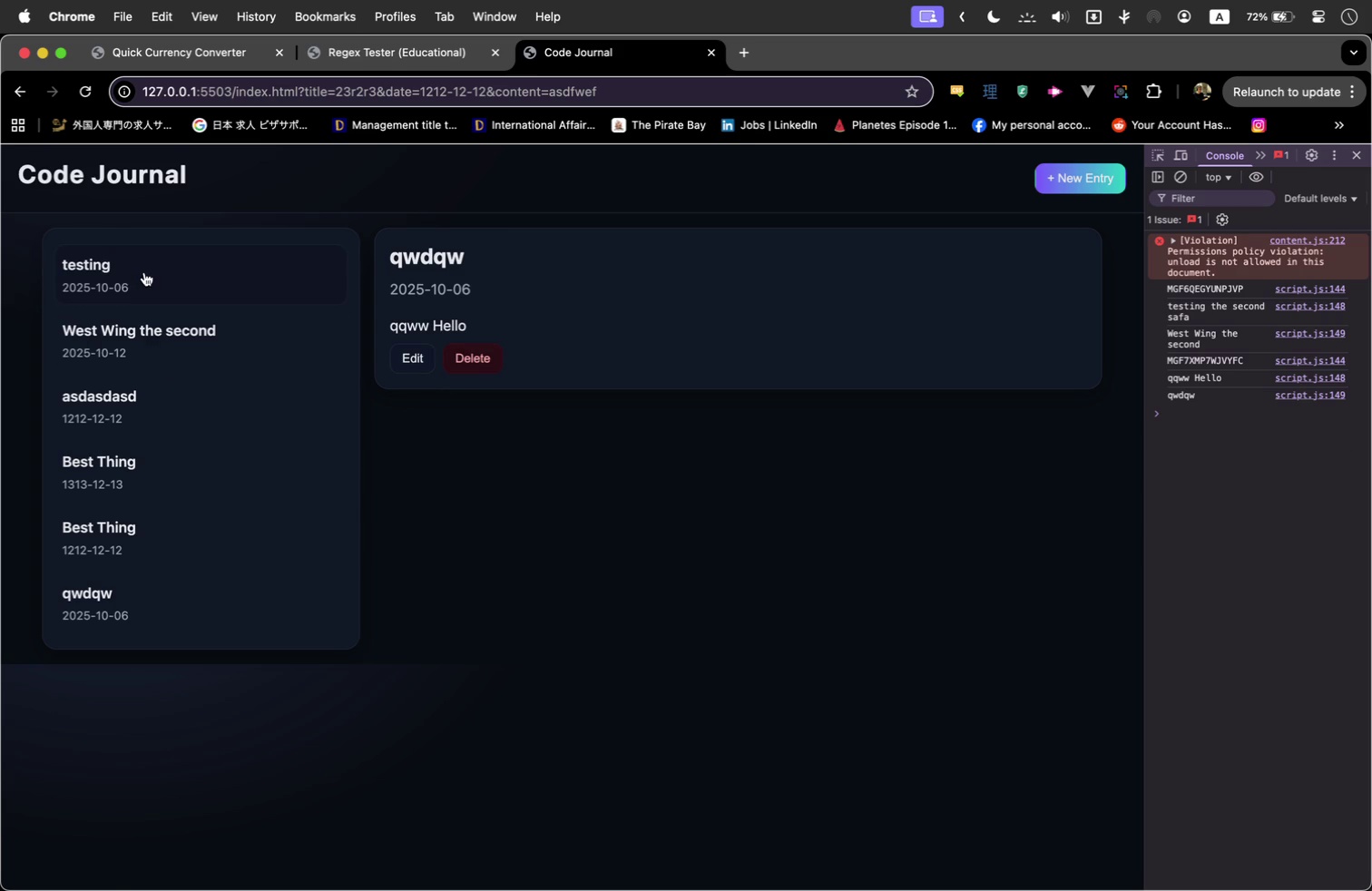 
double_click([147, 335])
 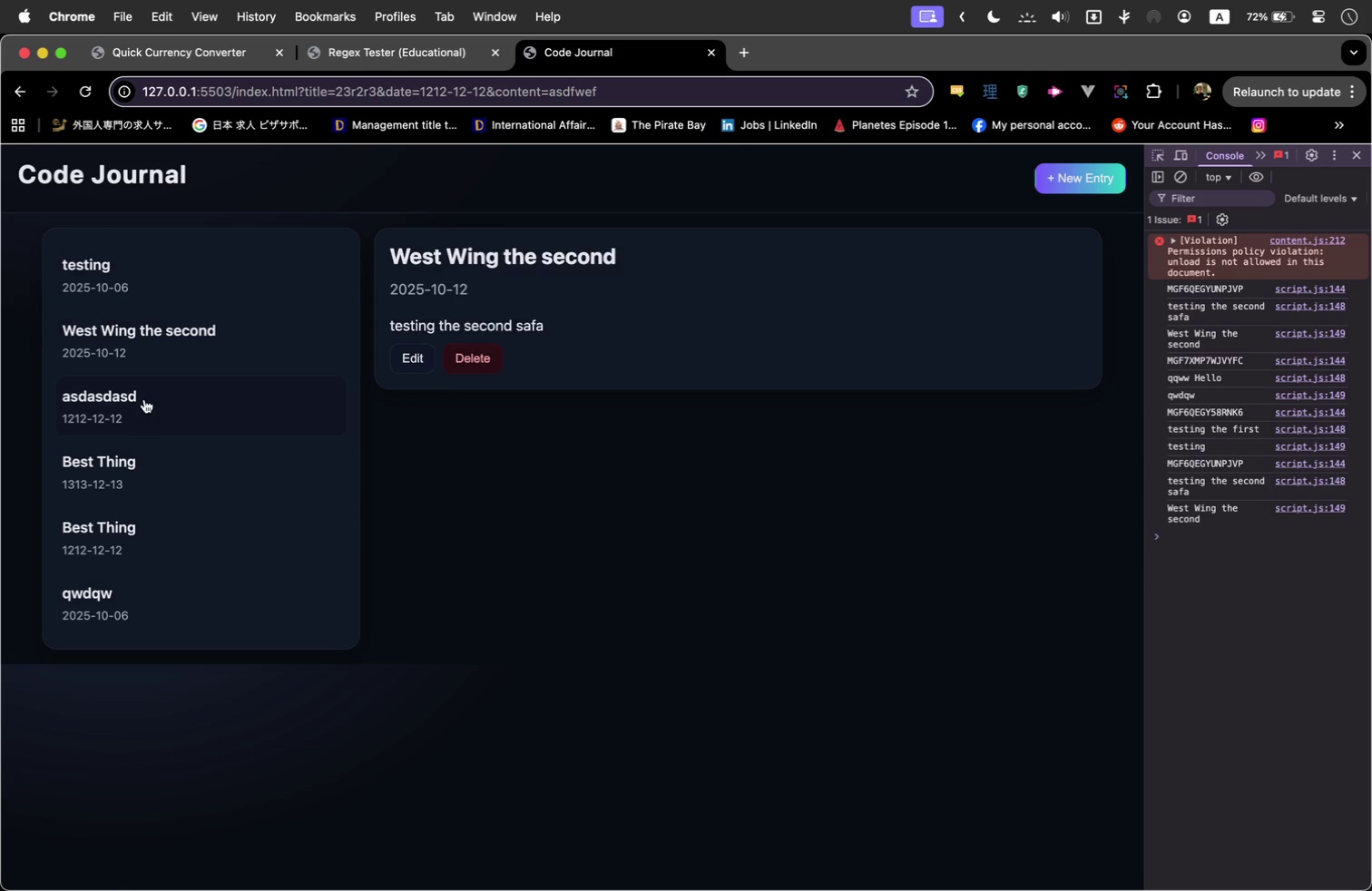 
triple_click([144, 399])
 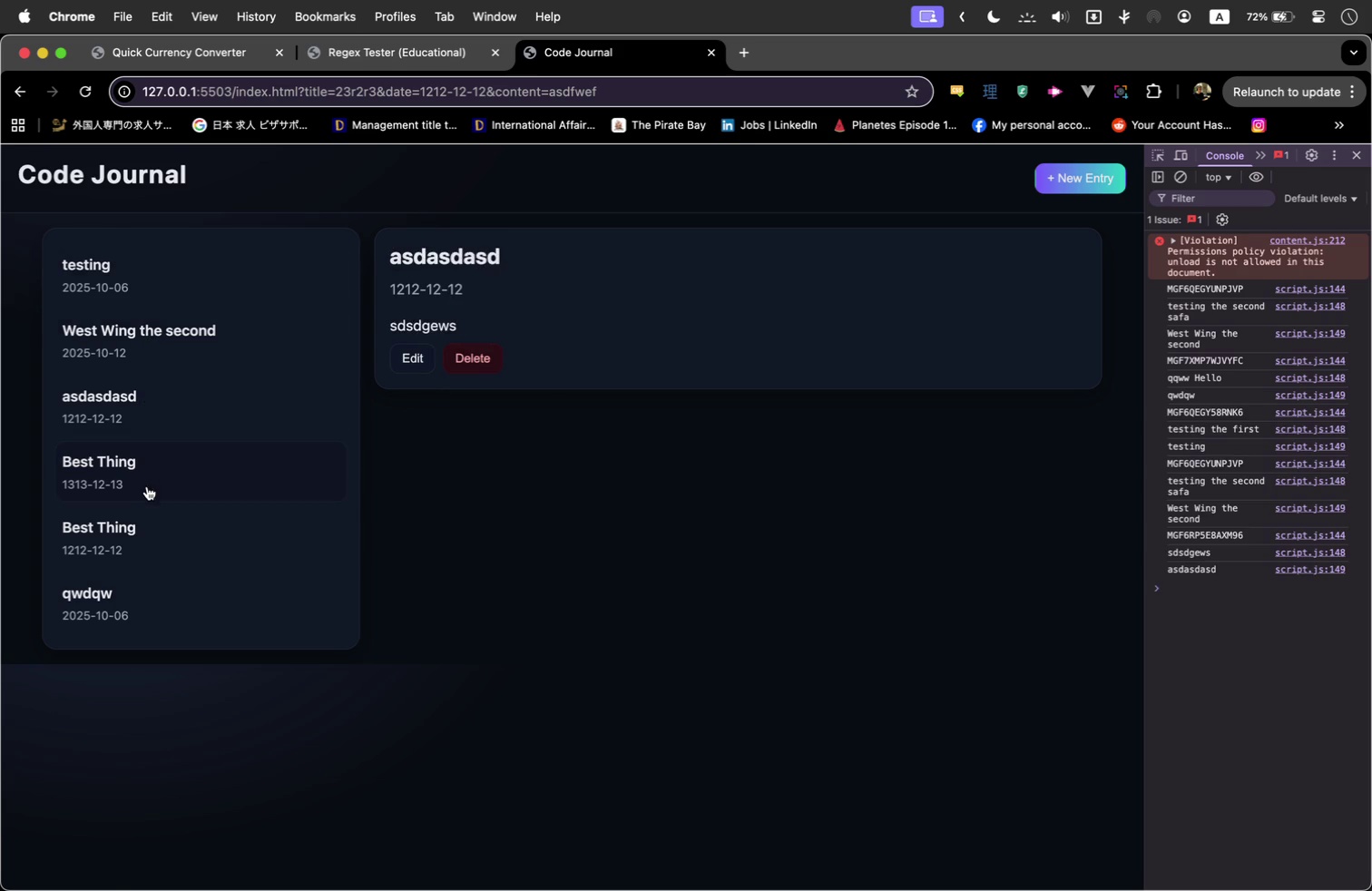 
triple_click([147, 486])
 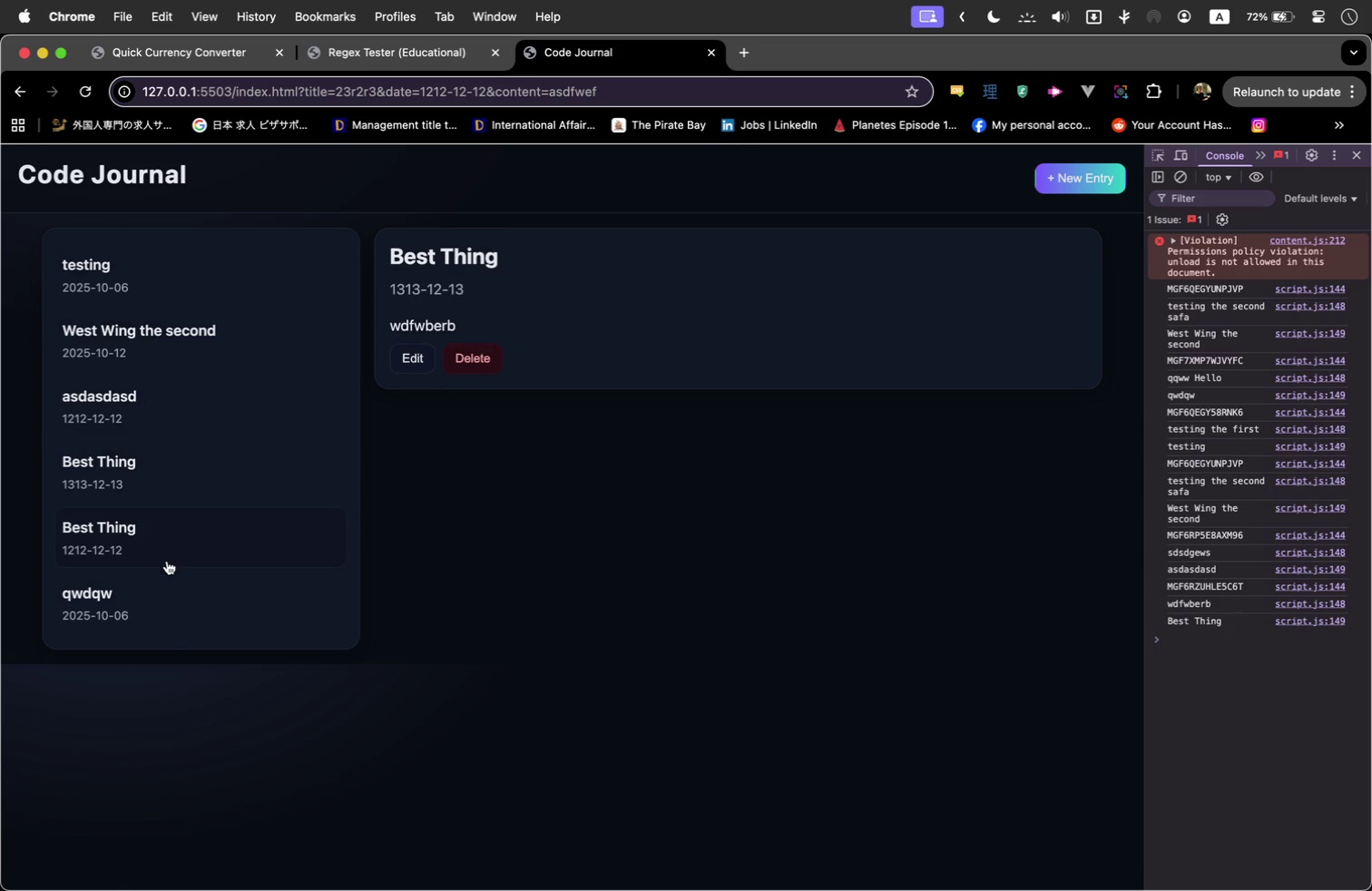 
triple_click([167, 561])
 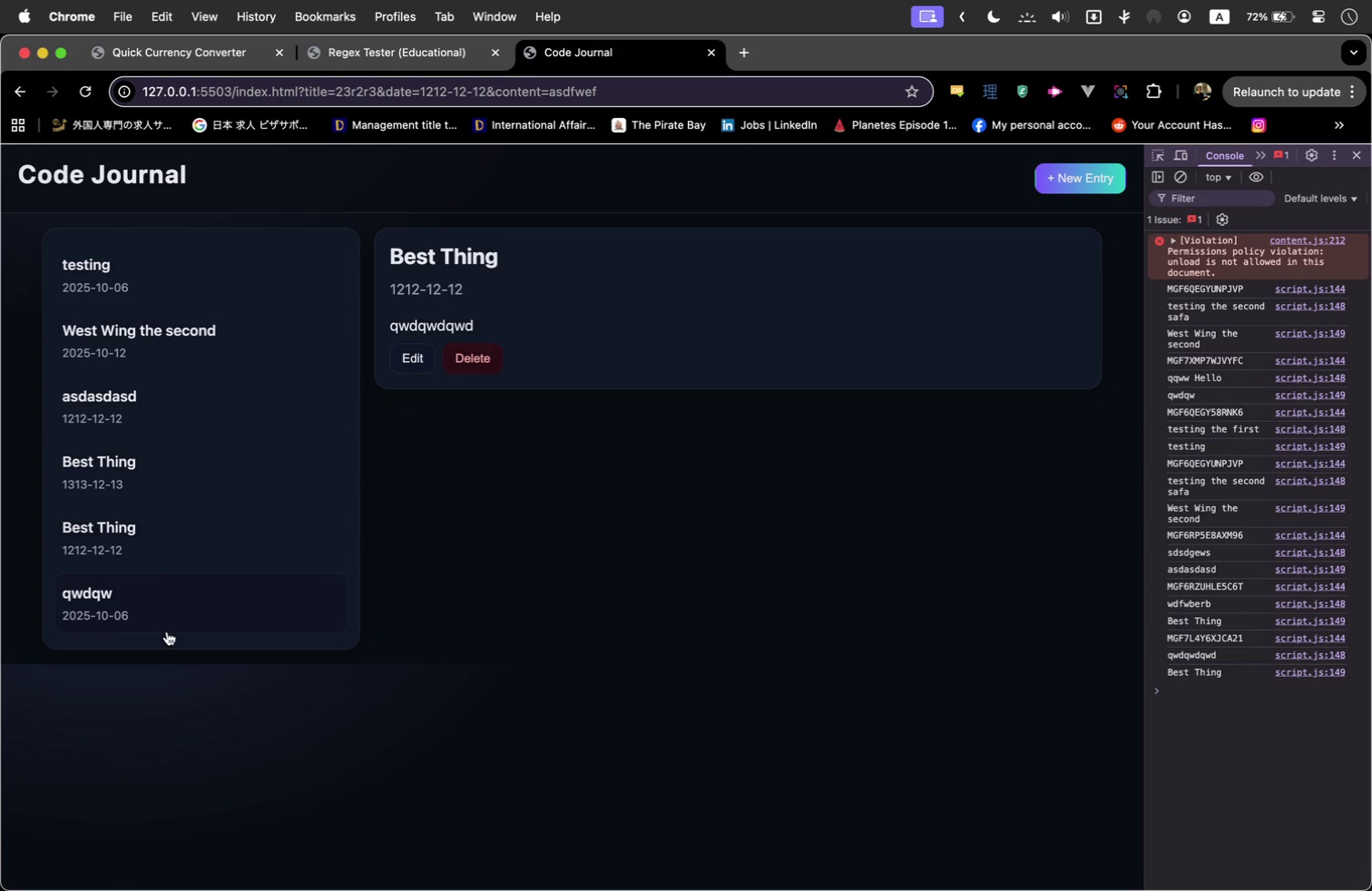 
triple_click([167, 632])
 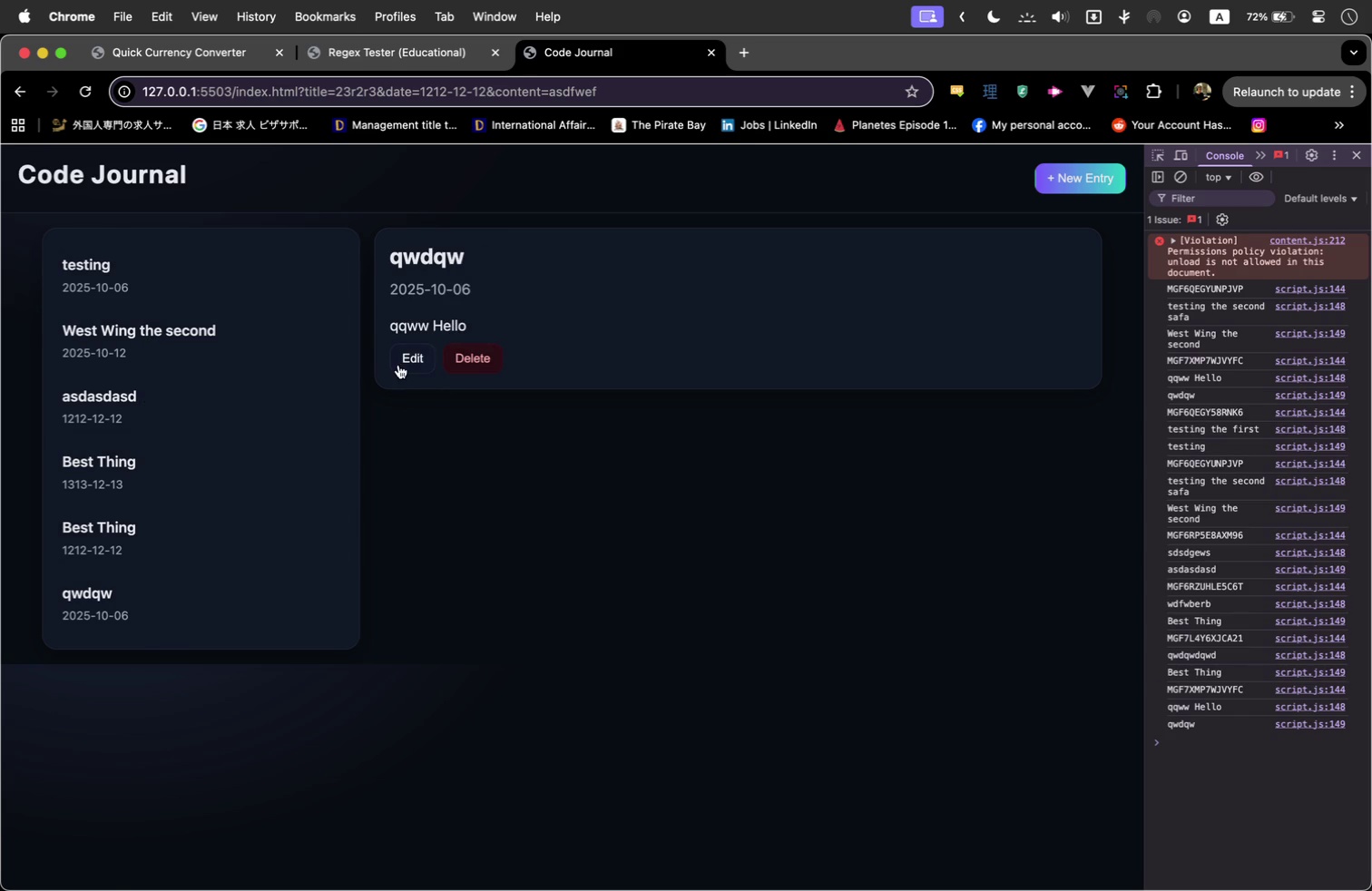 
left_click([400, 364])